 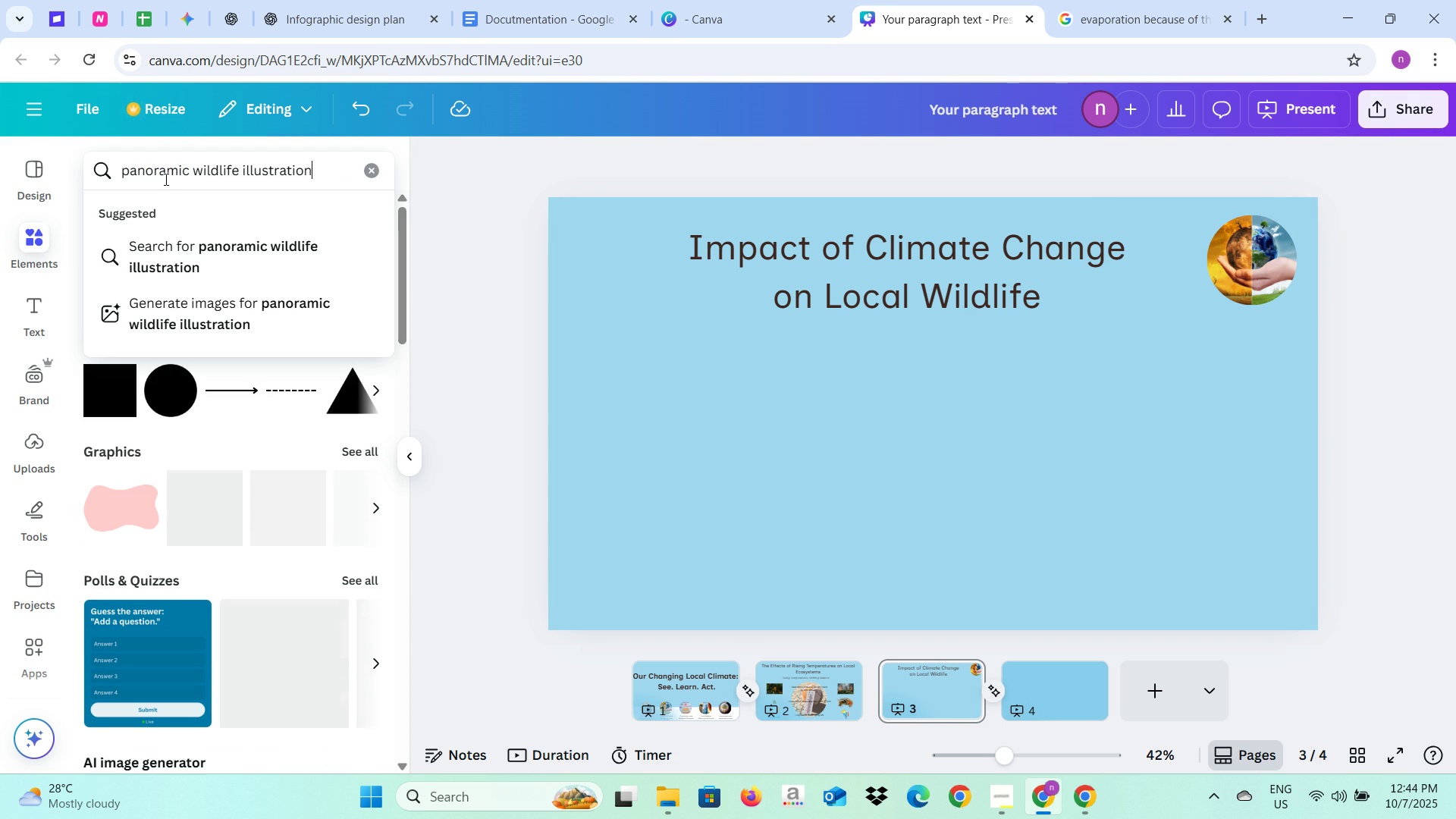 
key(Enter)
 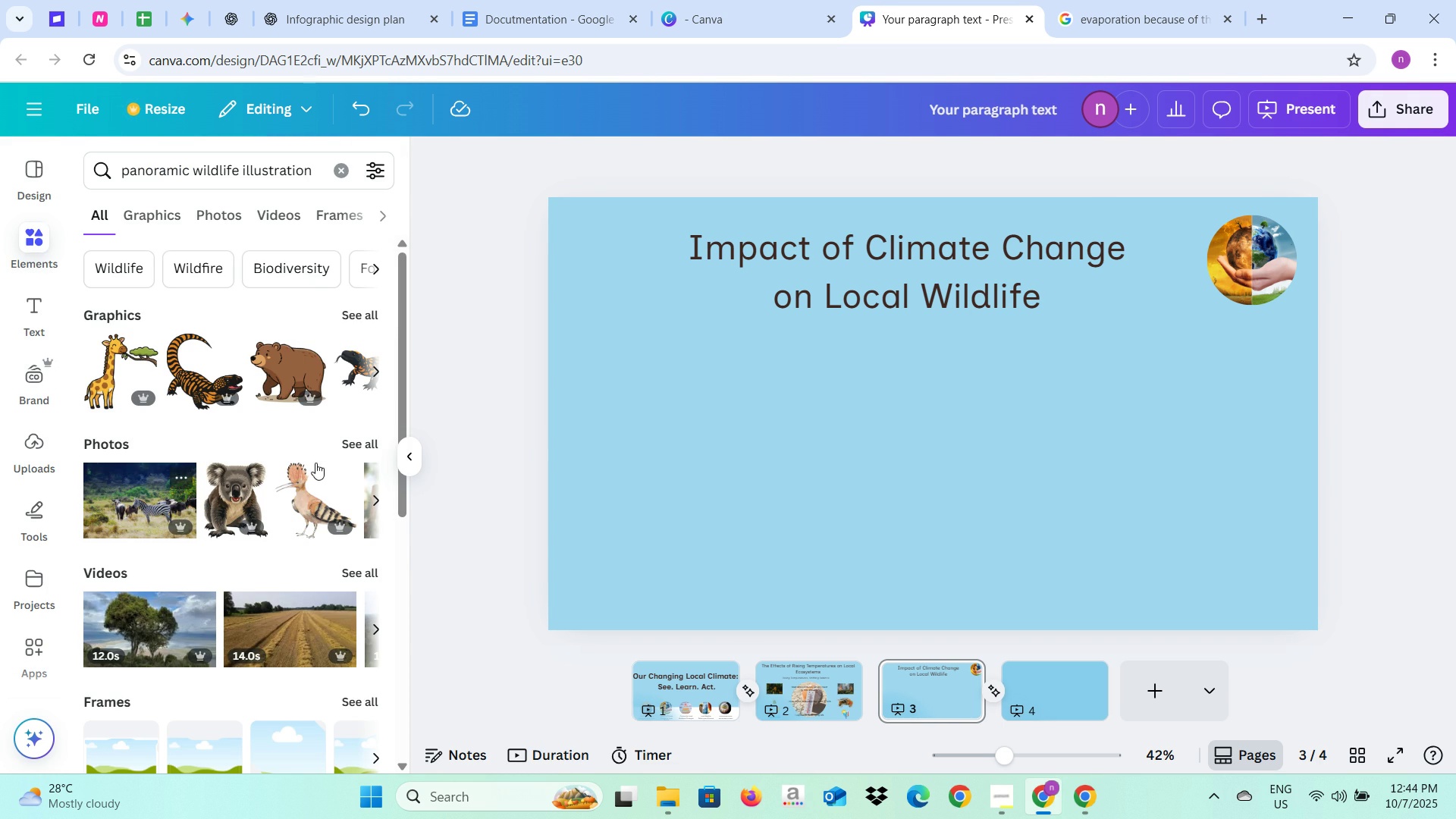 
wait(6.63)
 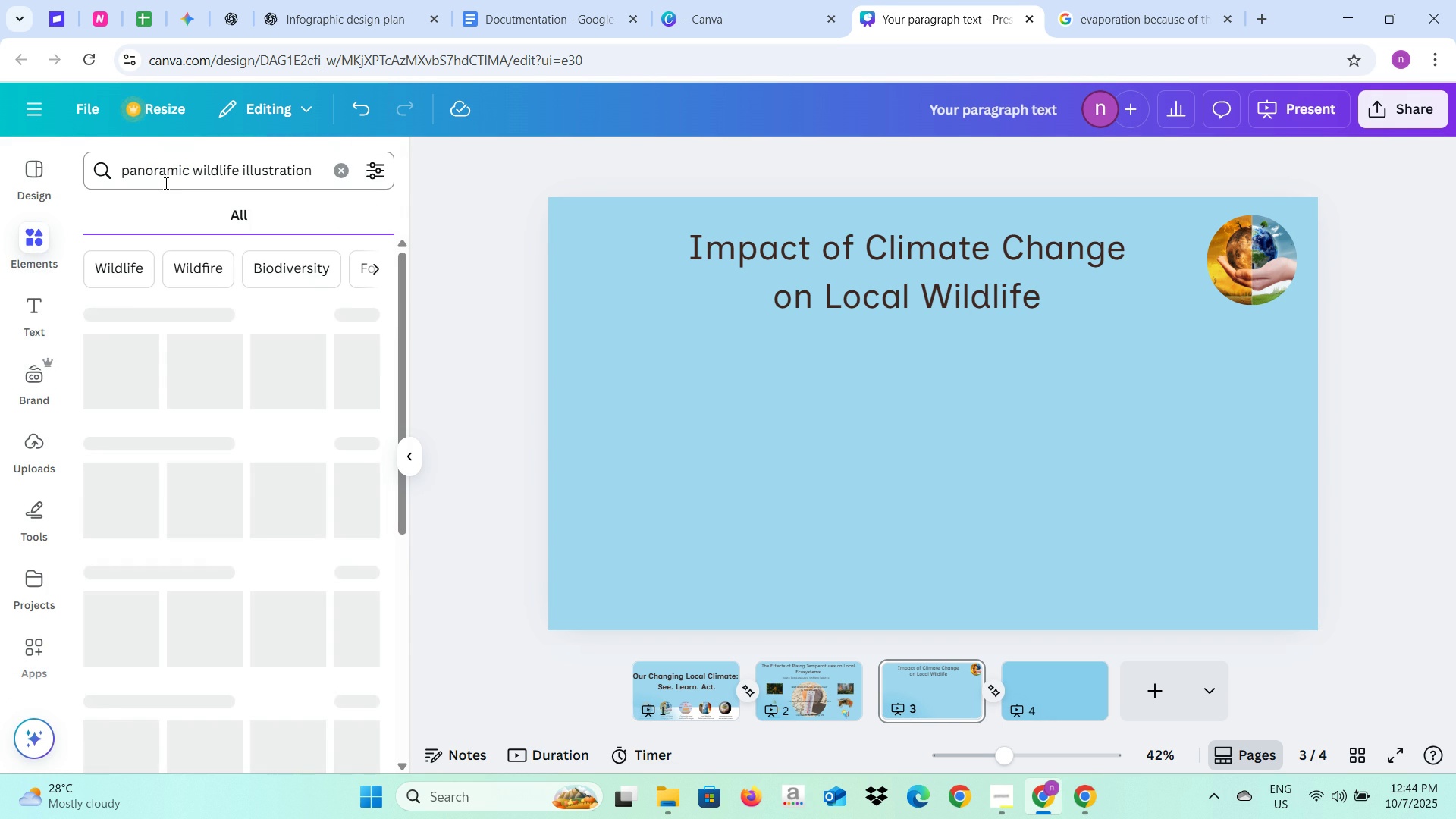 
left_click([372, 489])
 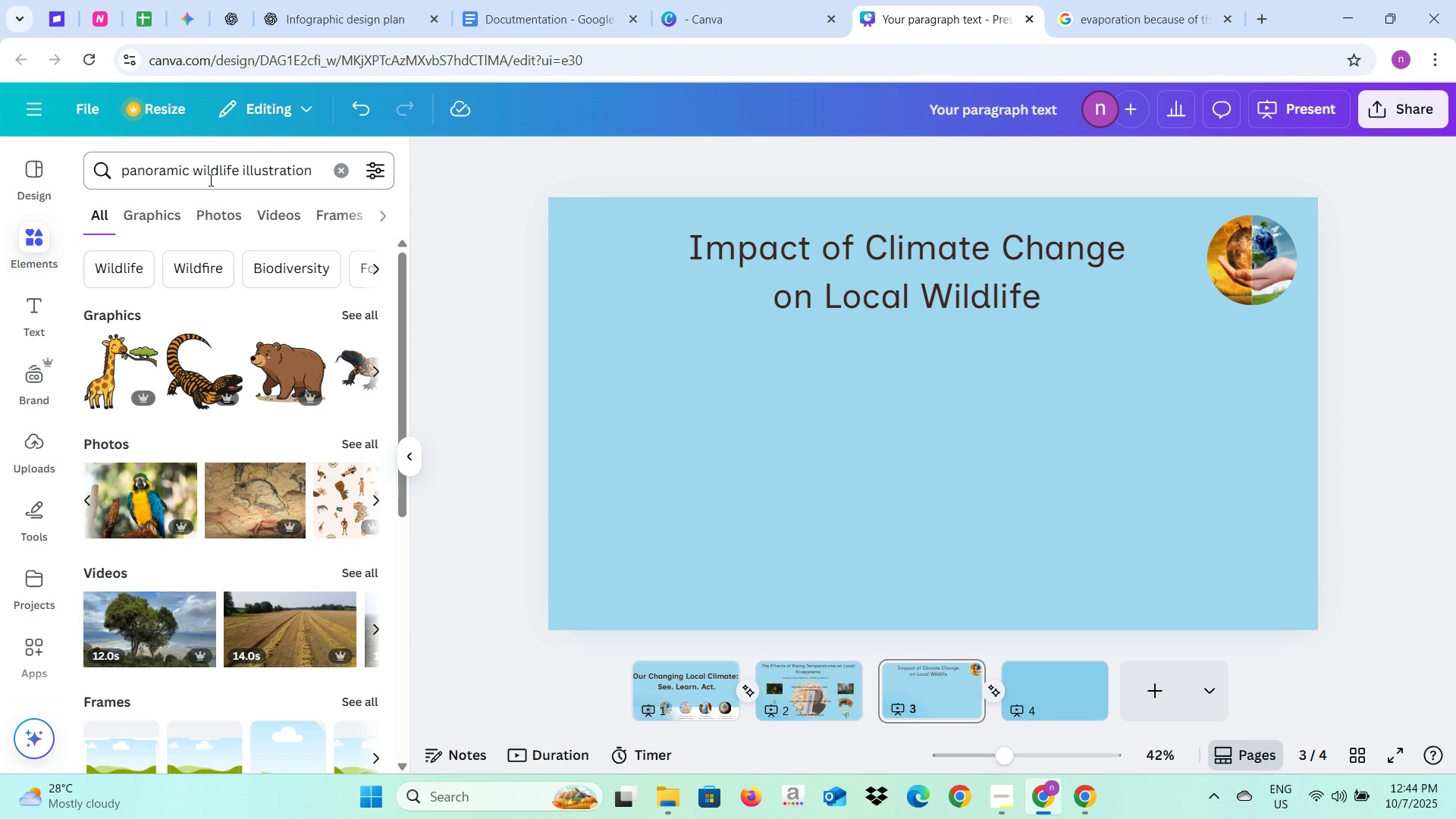 
left_click([1065, 5])